 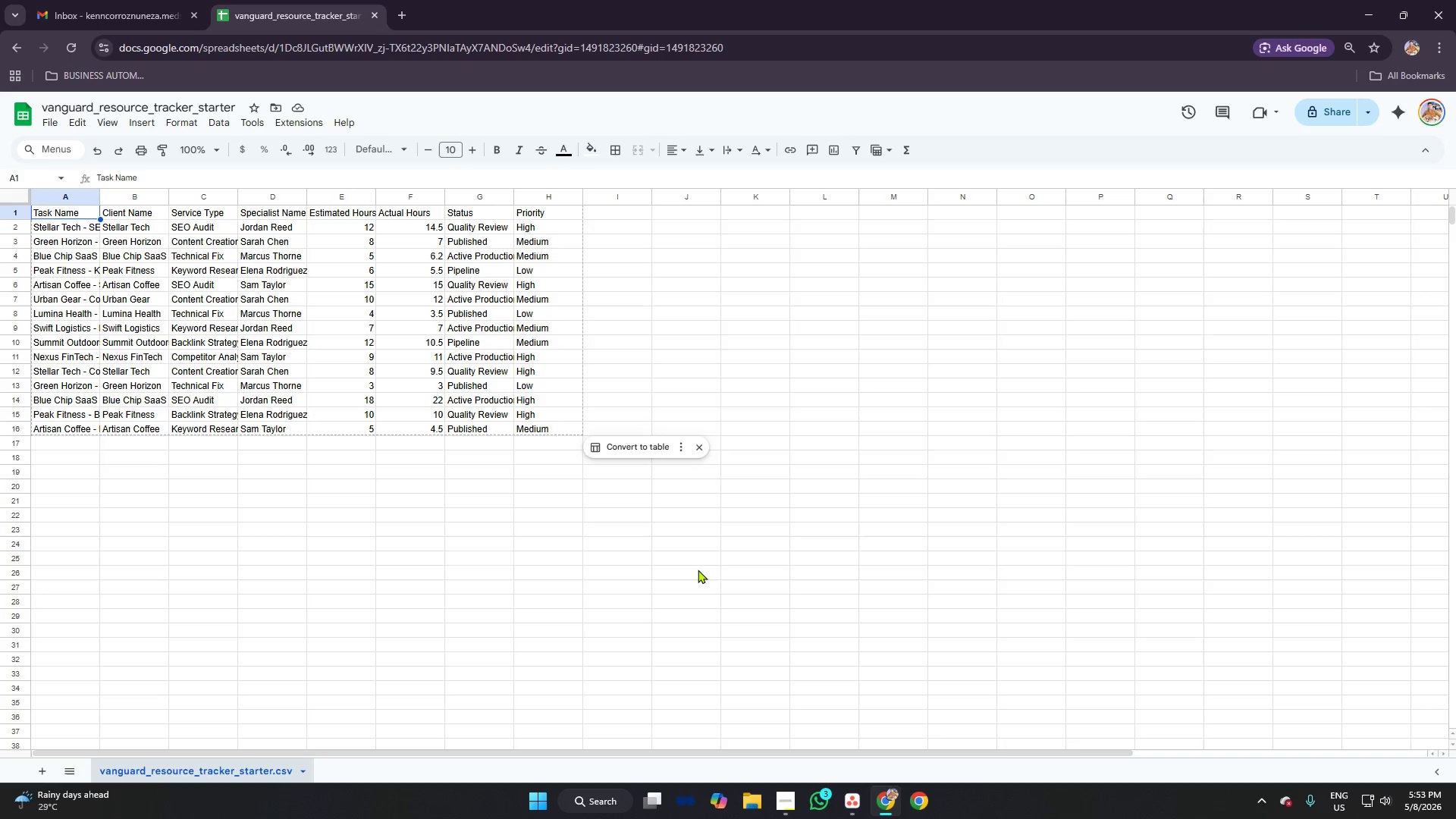 
left_click([345, 319])
 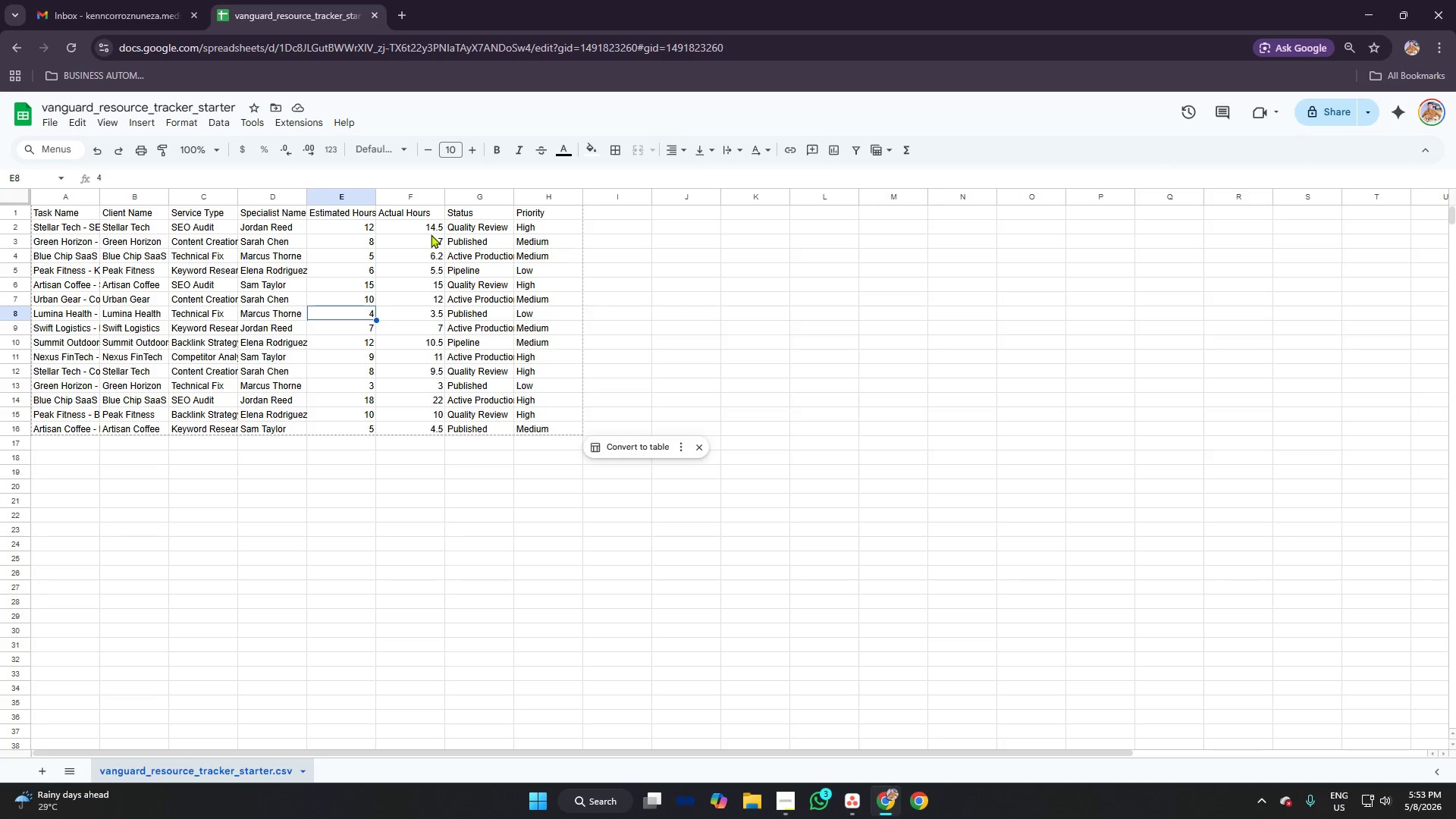 
left_click([429, 233])
 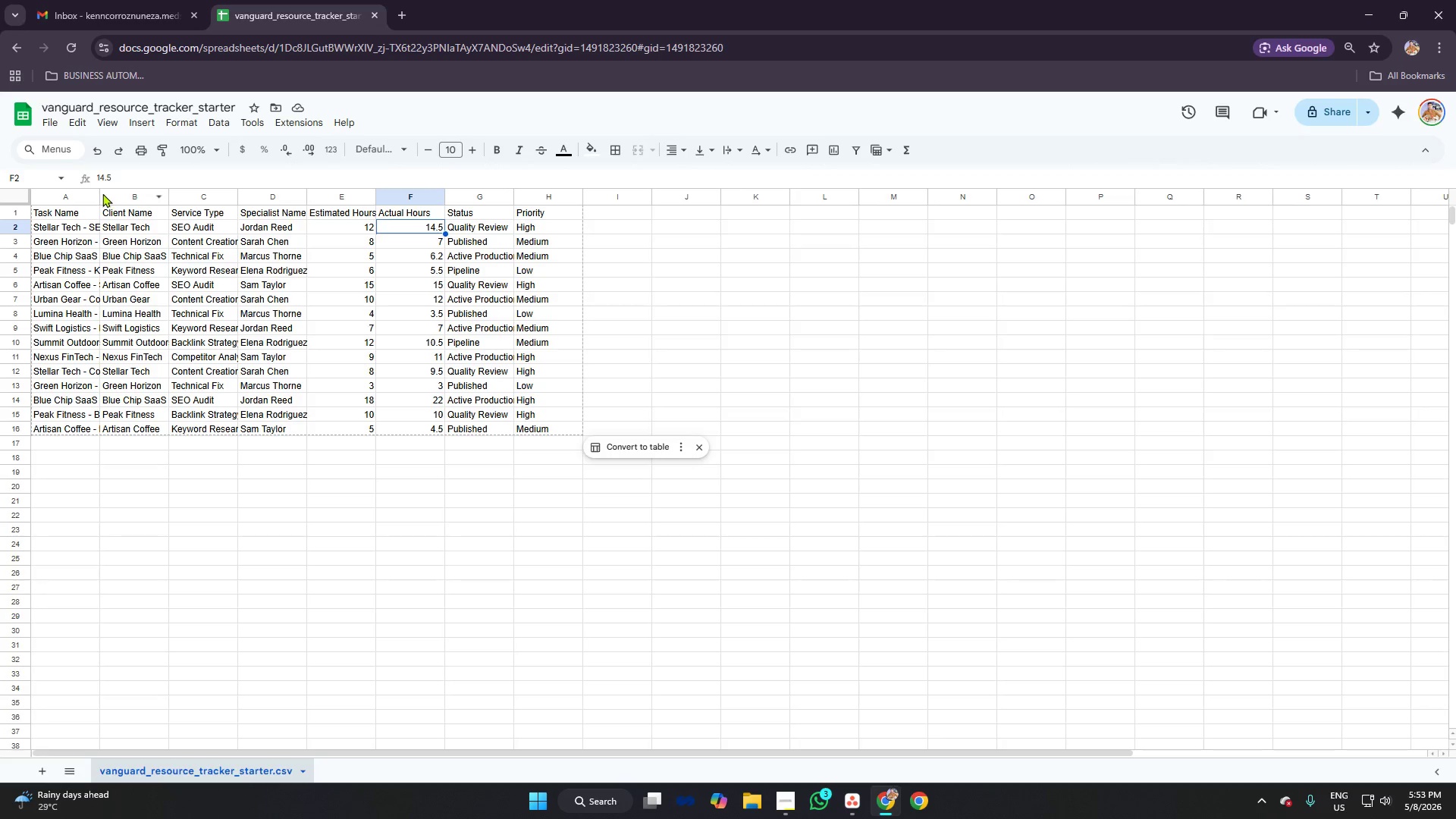 
left_click_drag(start_coordinate=[99, 193], to_coordinate=[137, 202])
 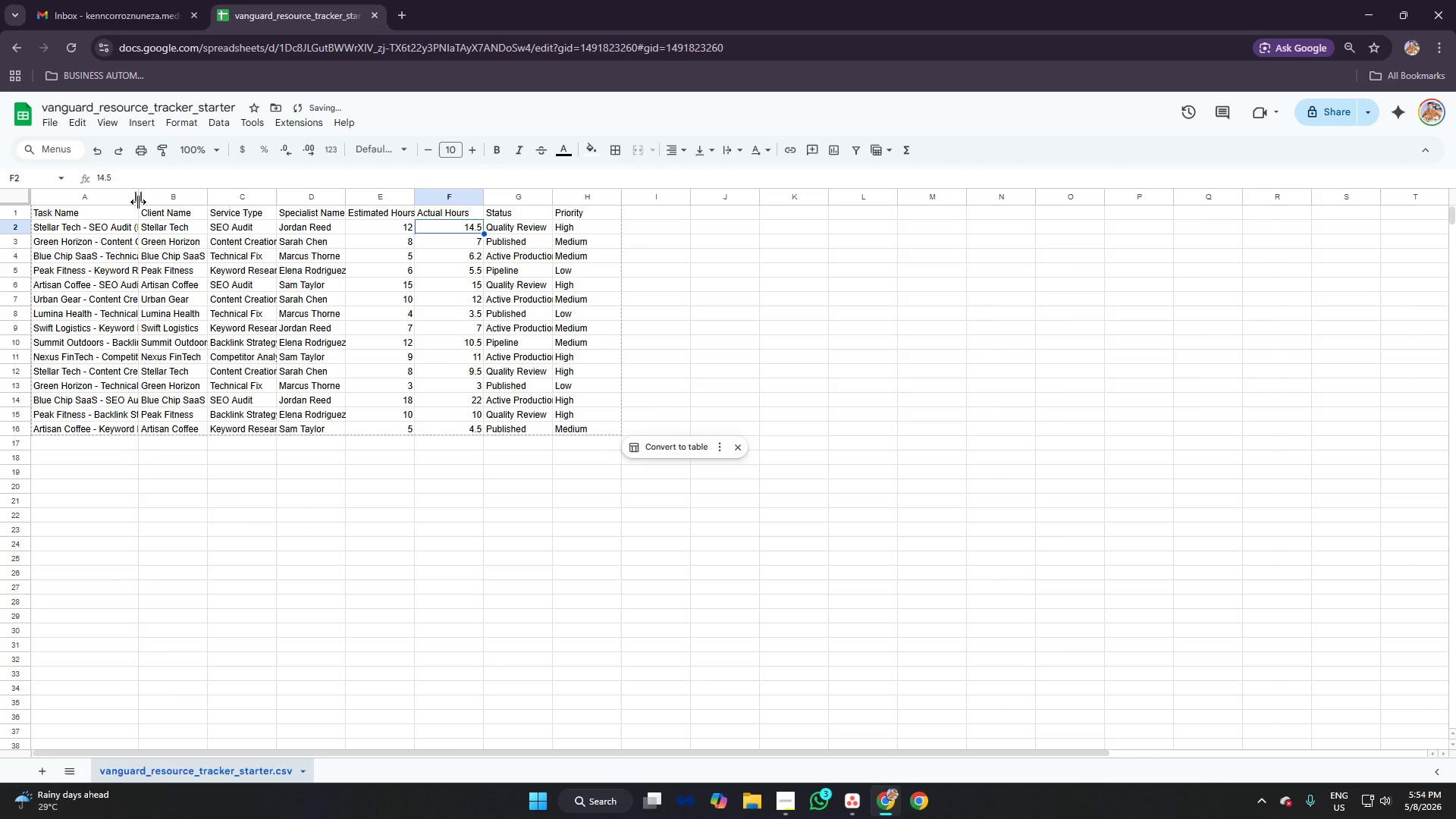 
left_click_drag(start_coordinate=[138, 202], to_coordinate=[180, 211])
 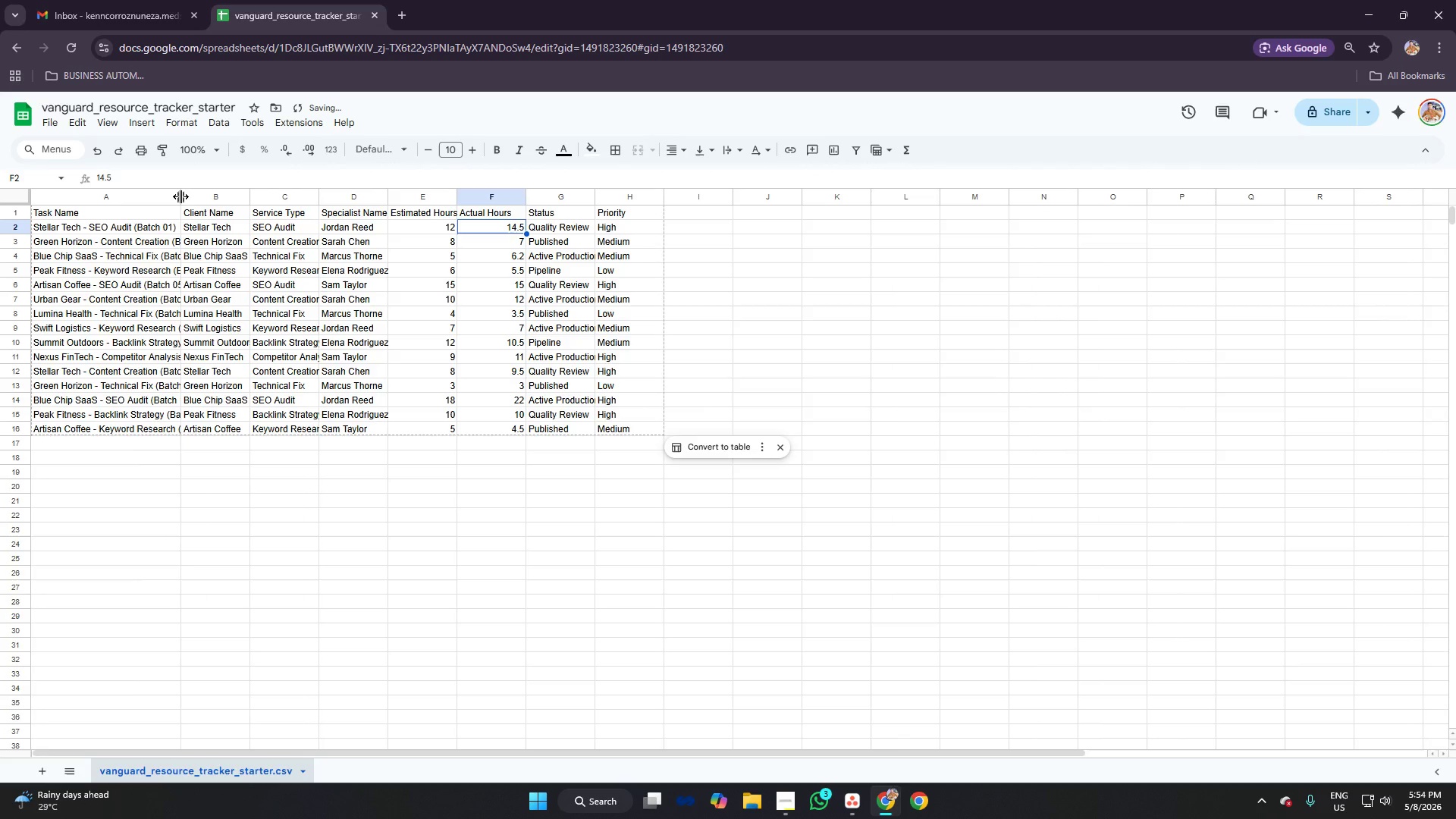 
left_click_drag(start_coordinate=[180, 196], to_coordinate=[237, 206])
 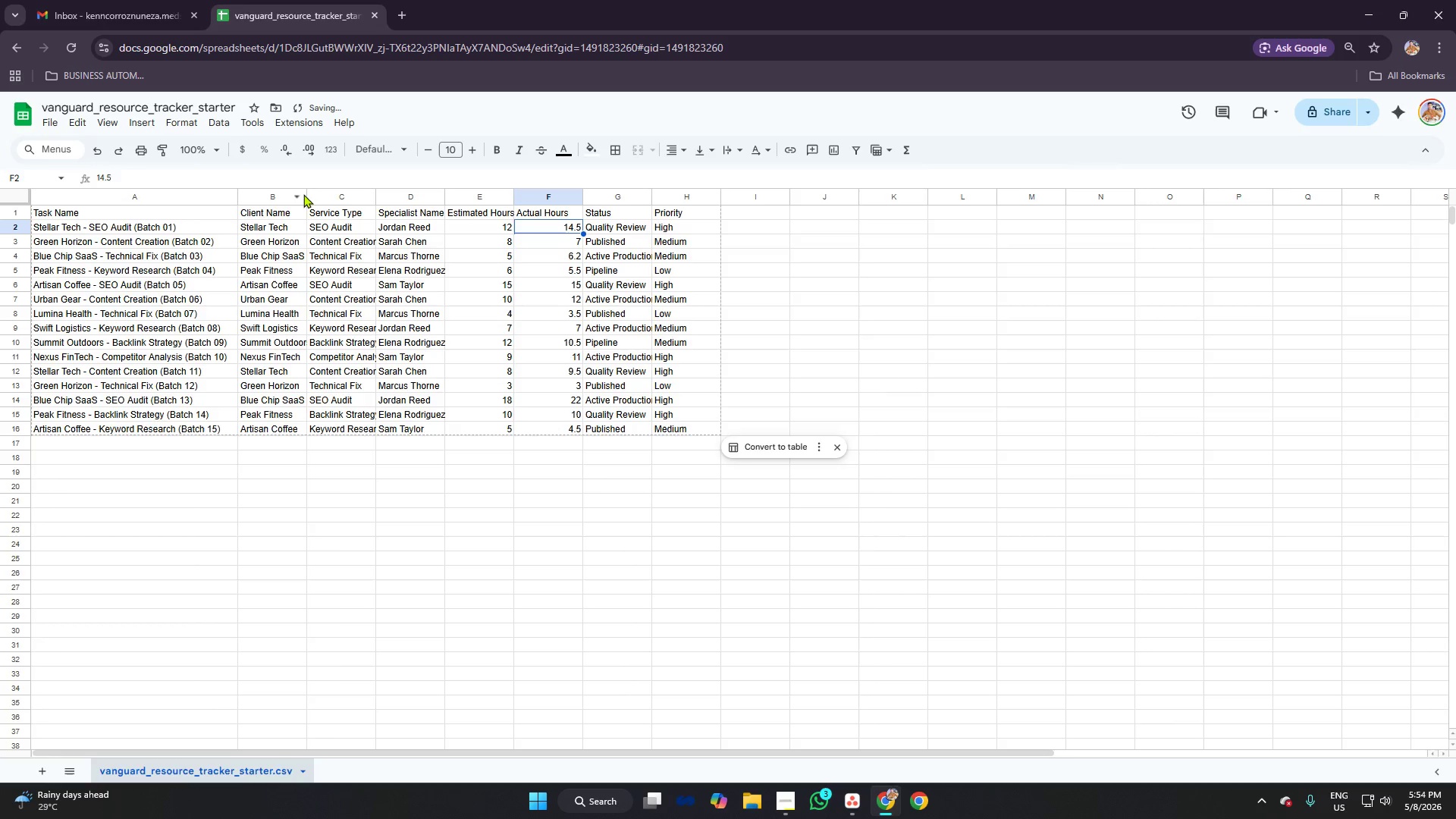 
left_click_drag(start_coordinate=[306, 191], to_coordinate=[347, 202])
 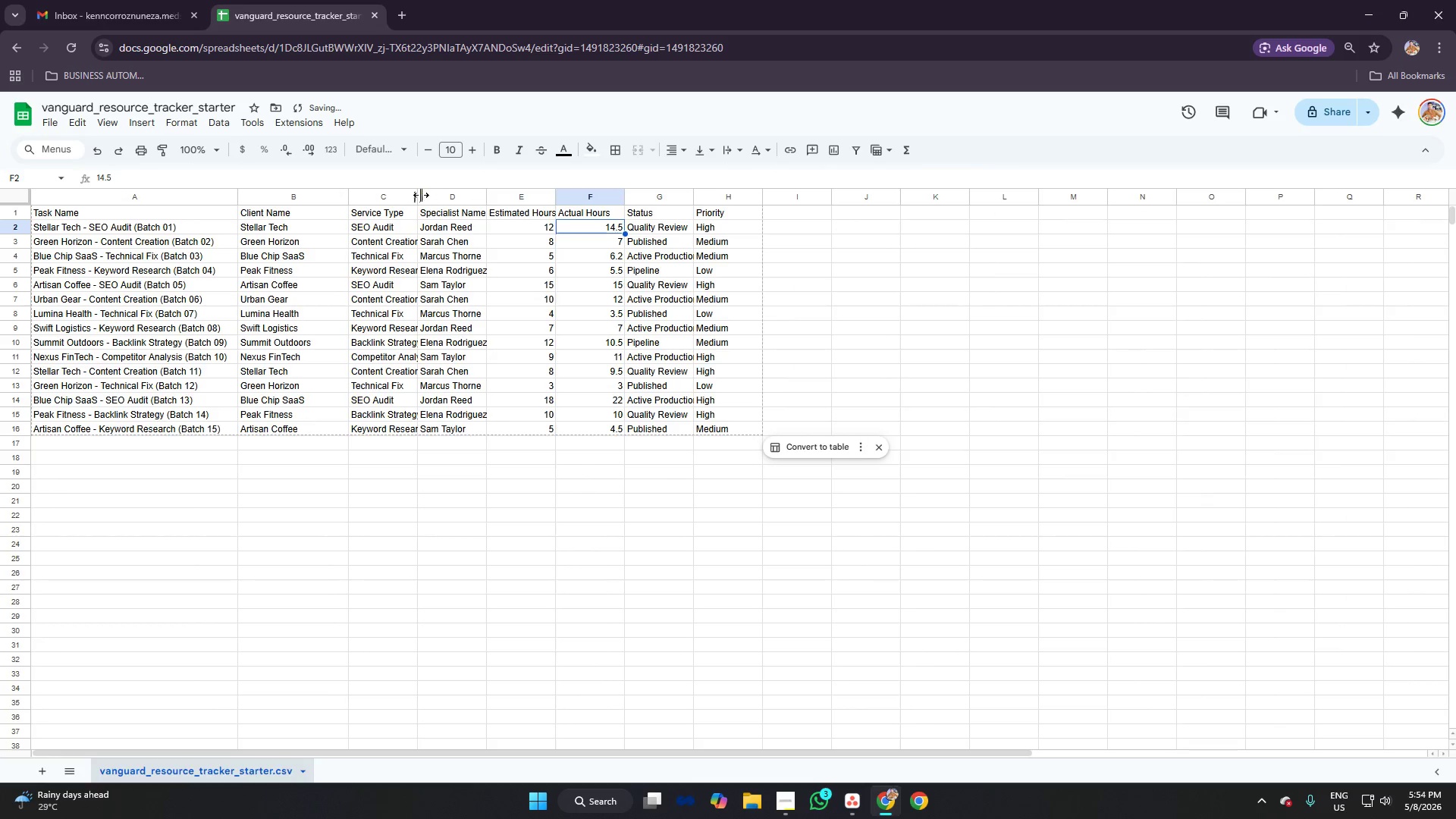 
left_click_drag(start_coordinate=[421, 196], to_coordinate=[459, 201])
 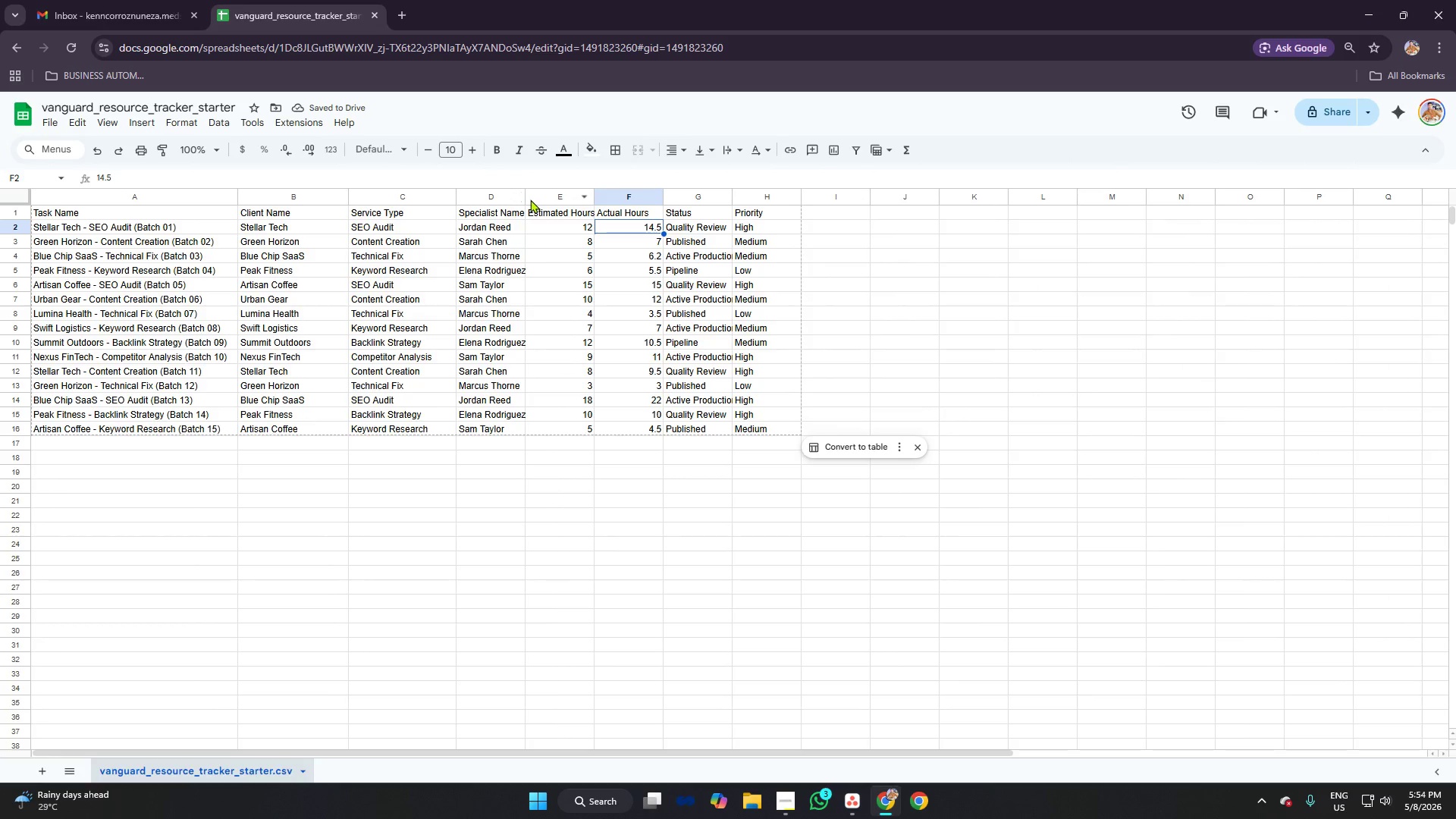 
left_click_drag(start_coordinate=[528, 197], to_coordinate=[553, 202])
 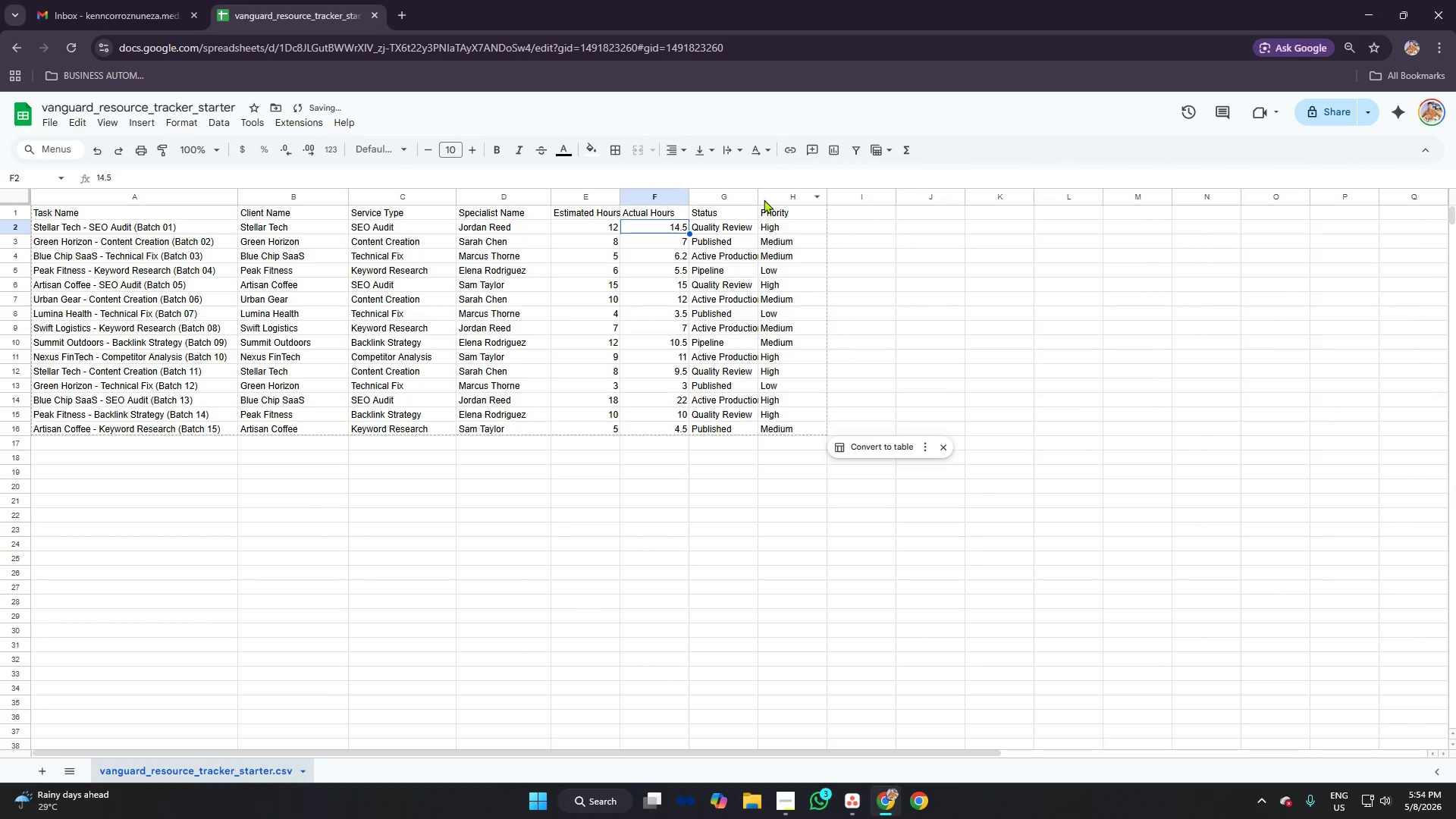 
left_click_drag(start_coordinate=[761, 195], to_coordinate=[787, 201])
 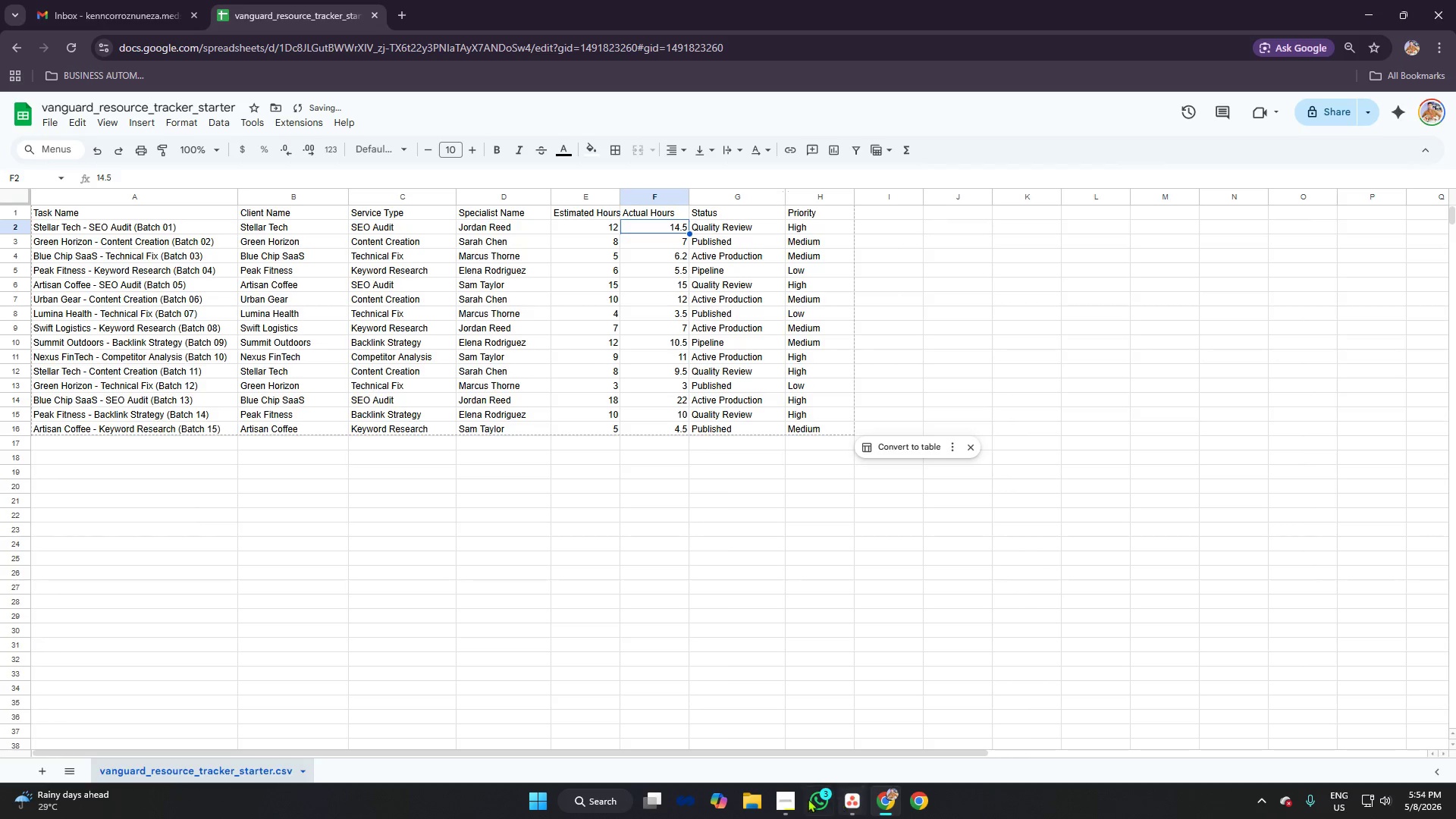 
left_click([789, 792])